 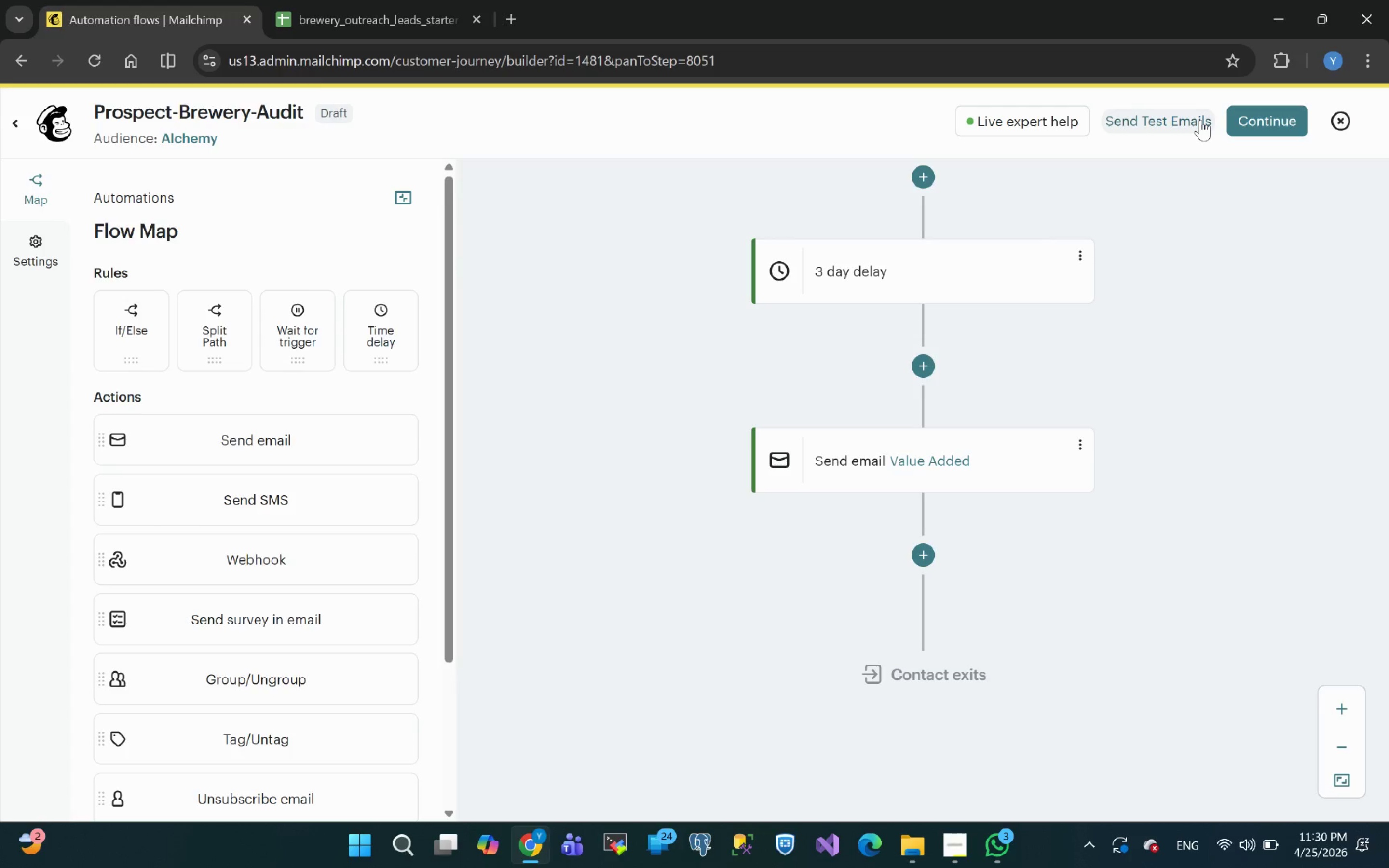 
mouse_move([764, 364])
 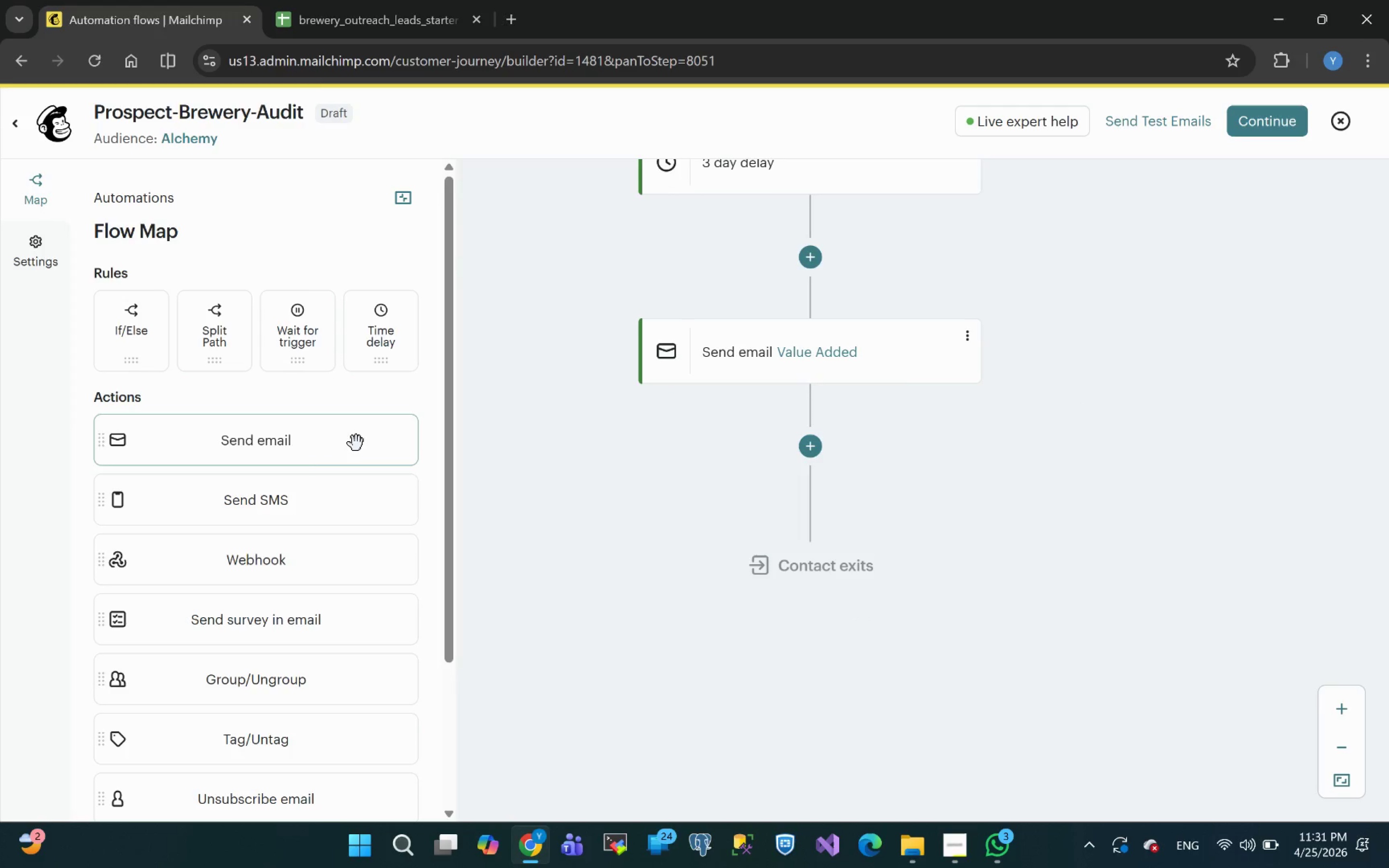 
wait(6.24)
 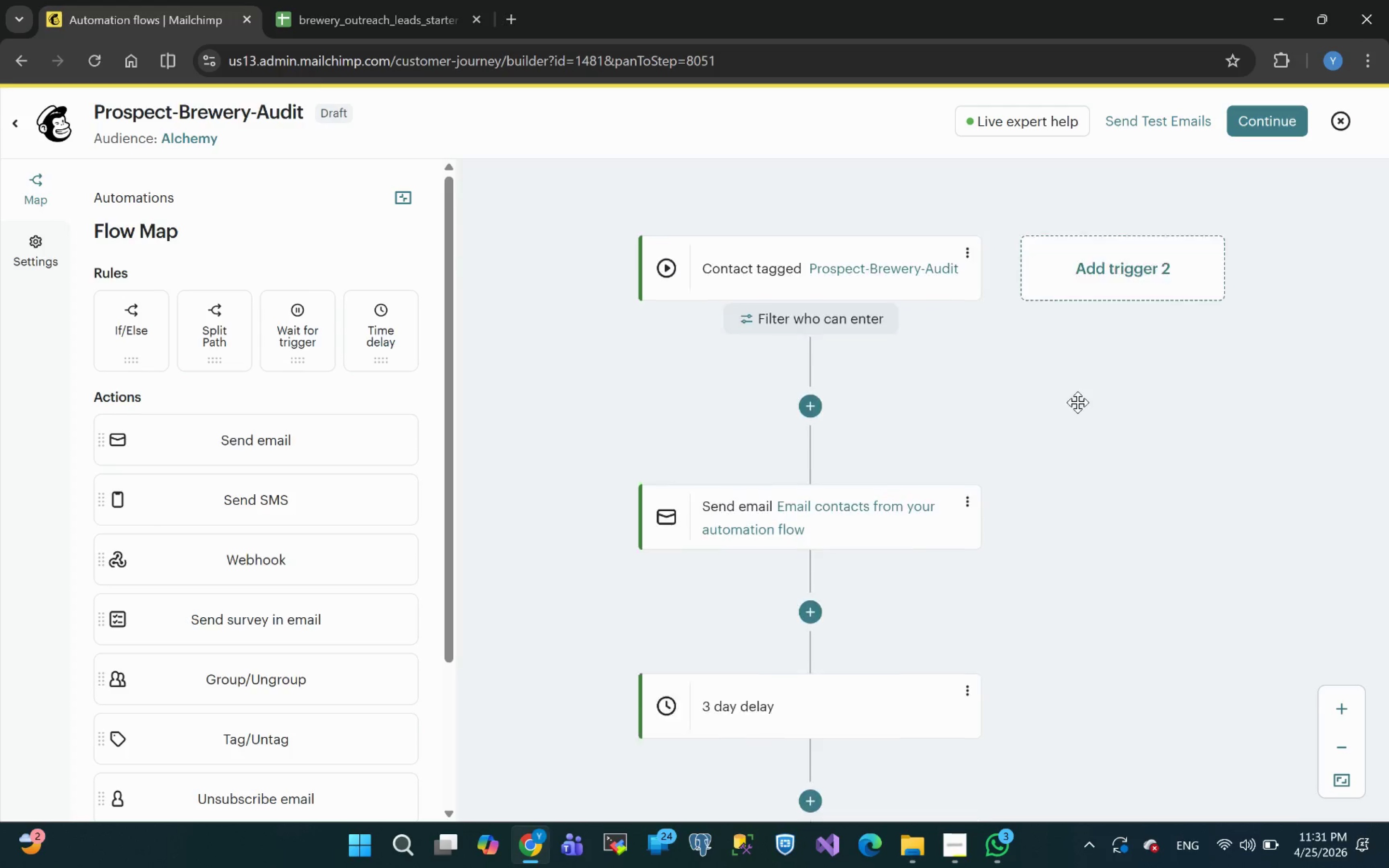 
left_click_drag(start_coordinate=[391, 338], to_coordinate=[807, 463])
 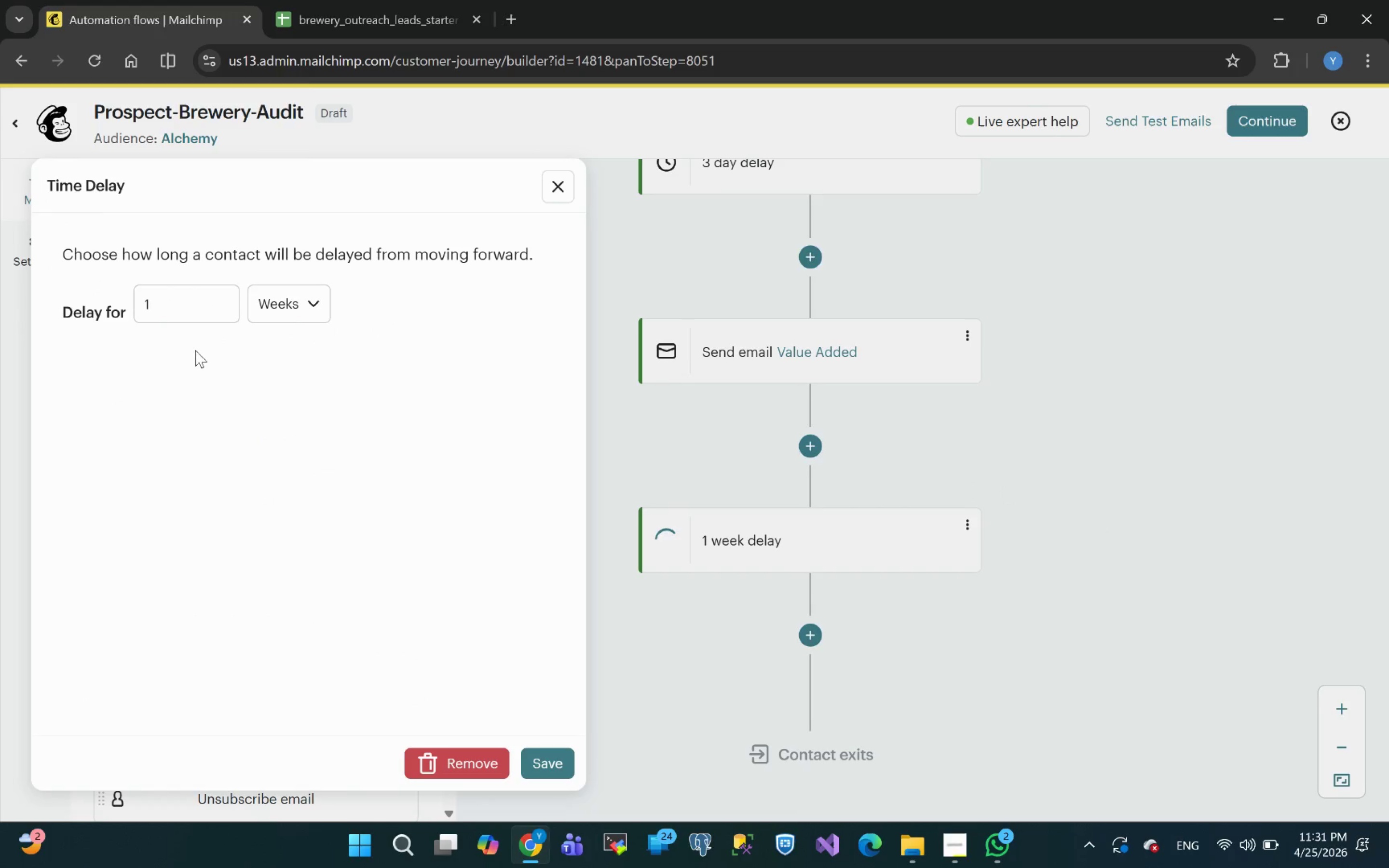 
left_click_drag(start_coordinate=[166, 309], to_coordinate=[90, 310])
 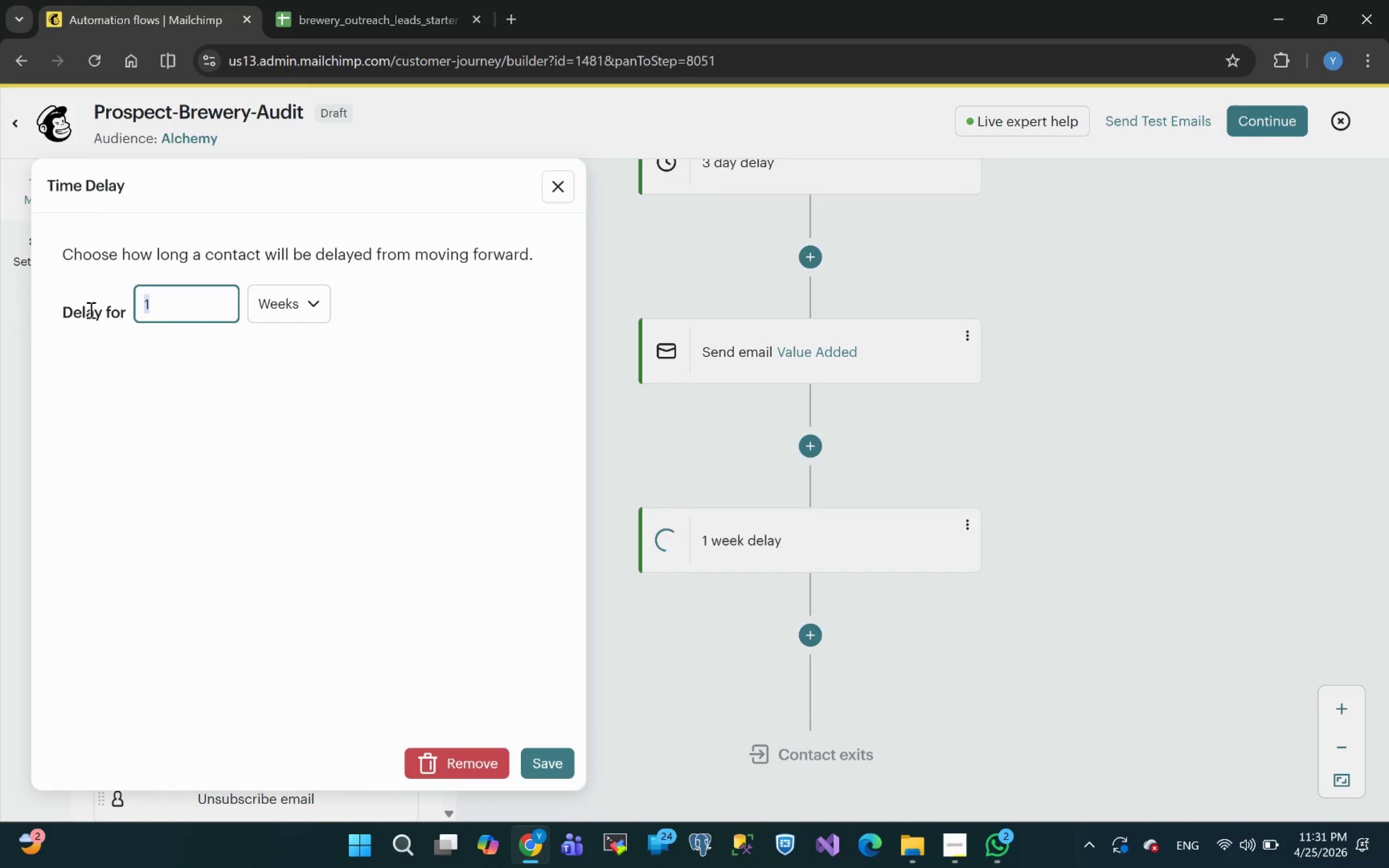 
key(5)
 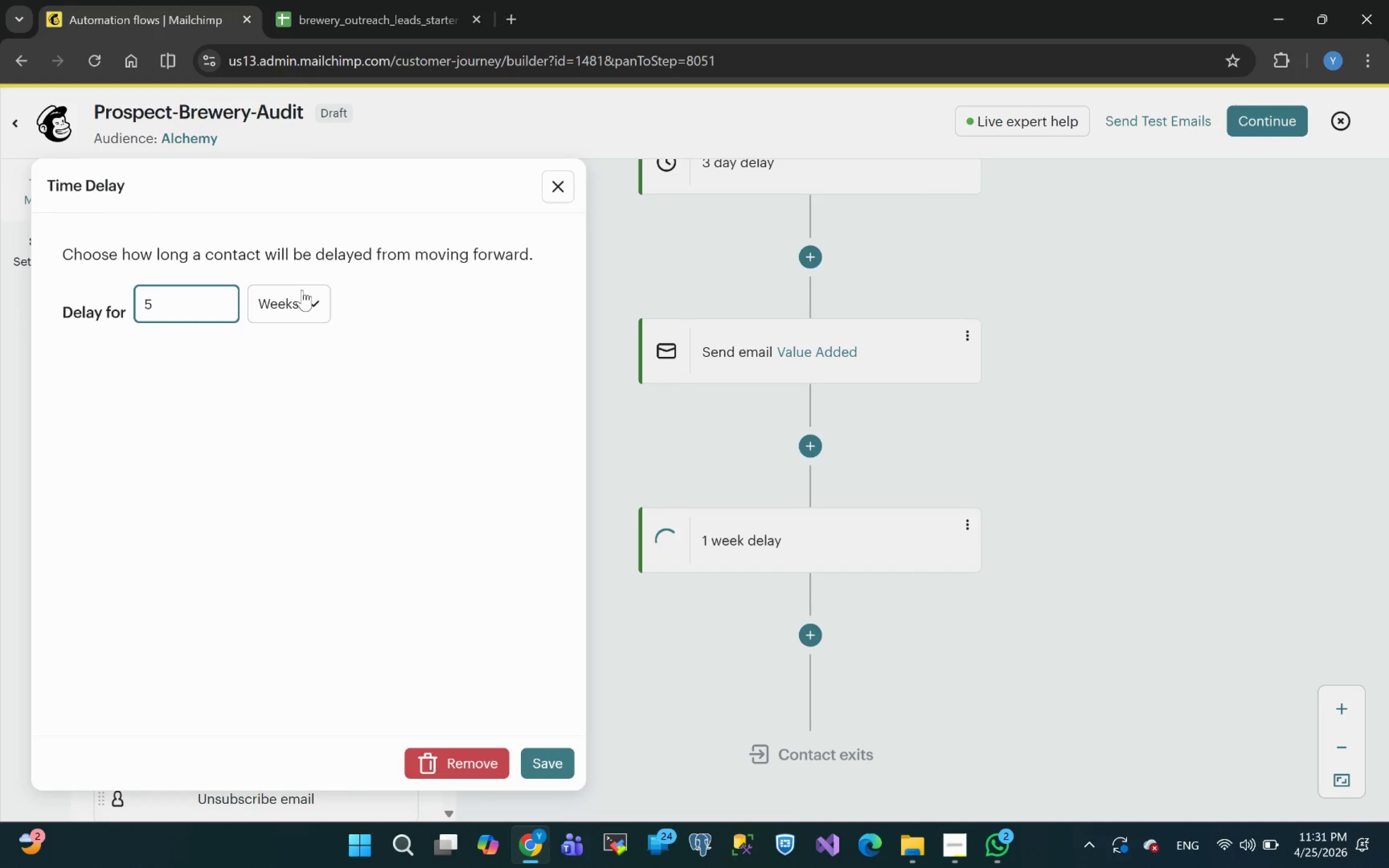 
left_click([297, 298])
 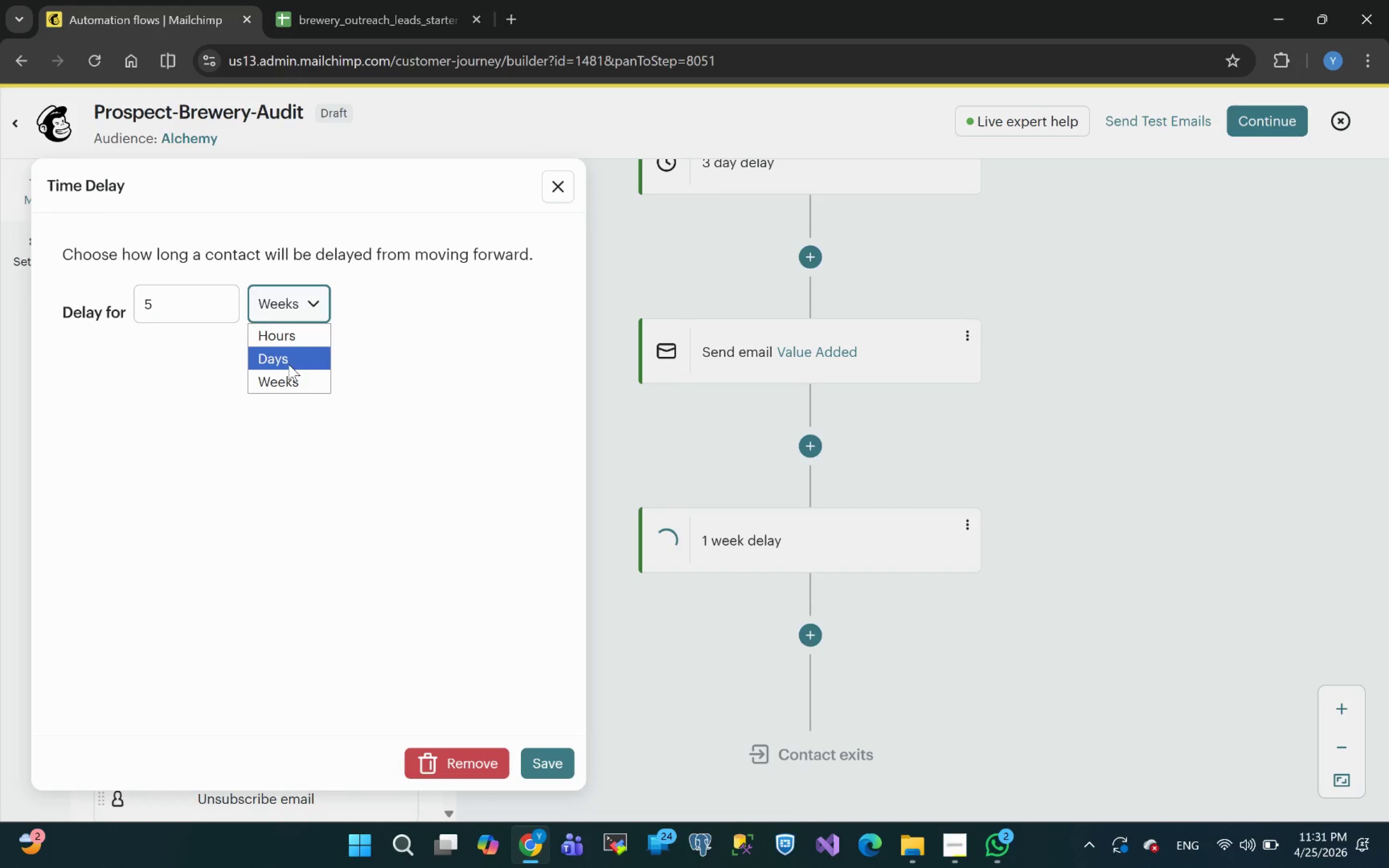 
left_click([288, 361])
 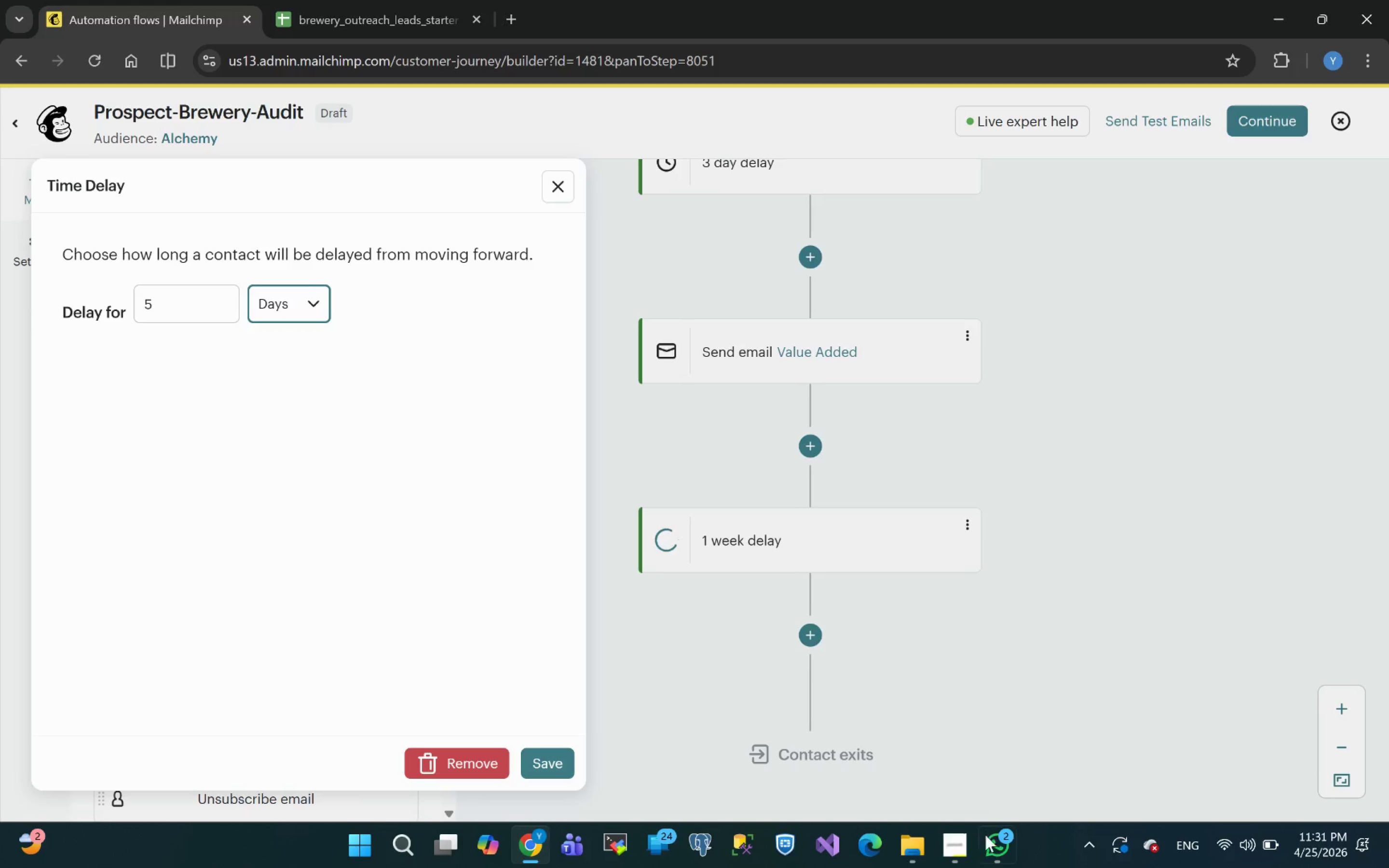 
left_click([963, 854])